 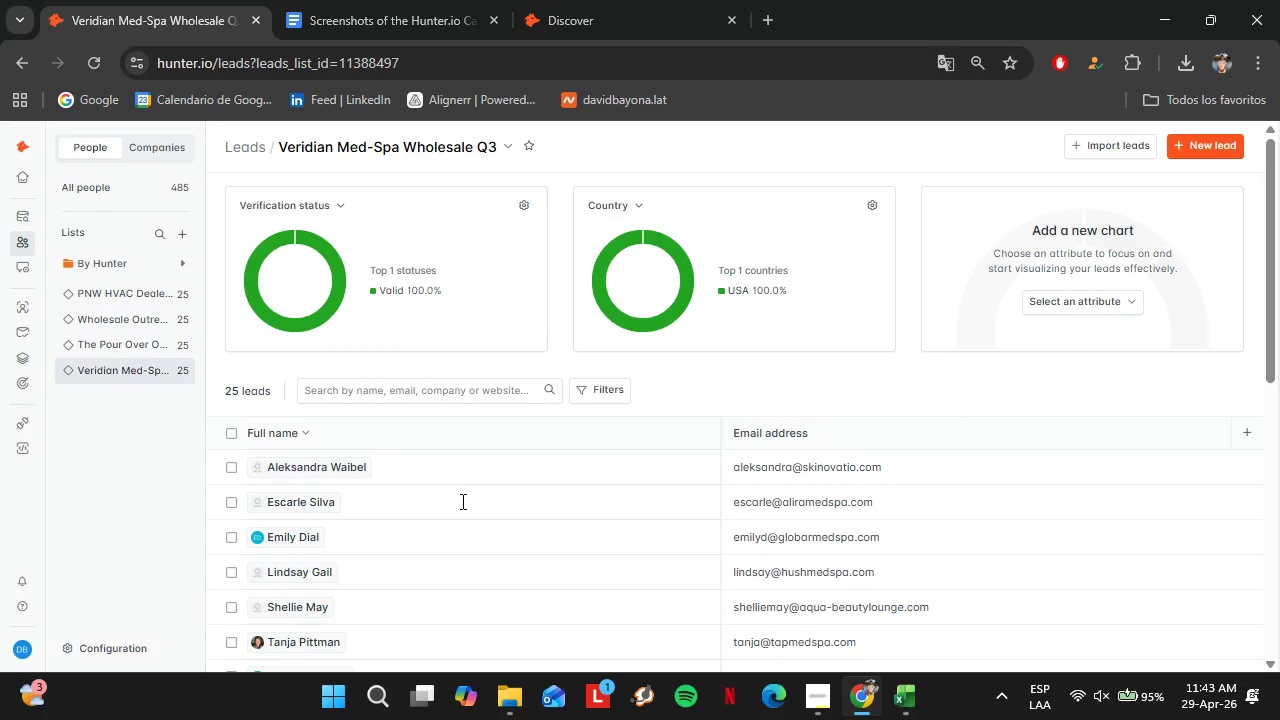 
scroll: coordinate [888, 433], scroll_direction: down, amount: 2.0
 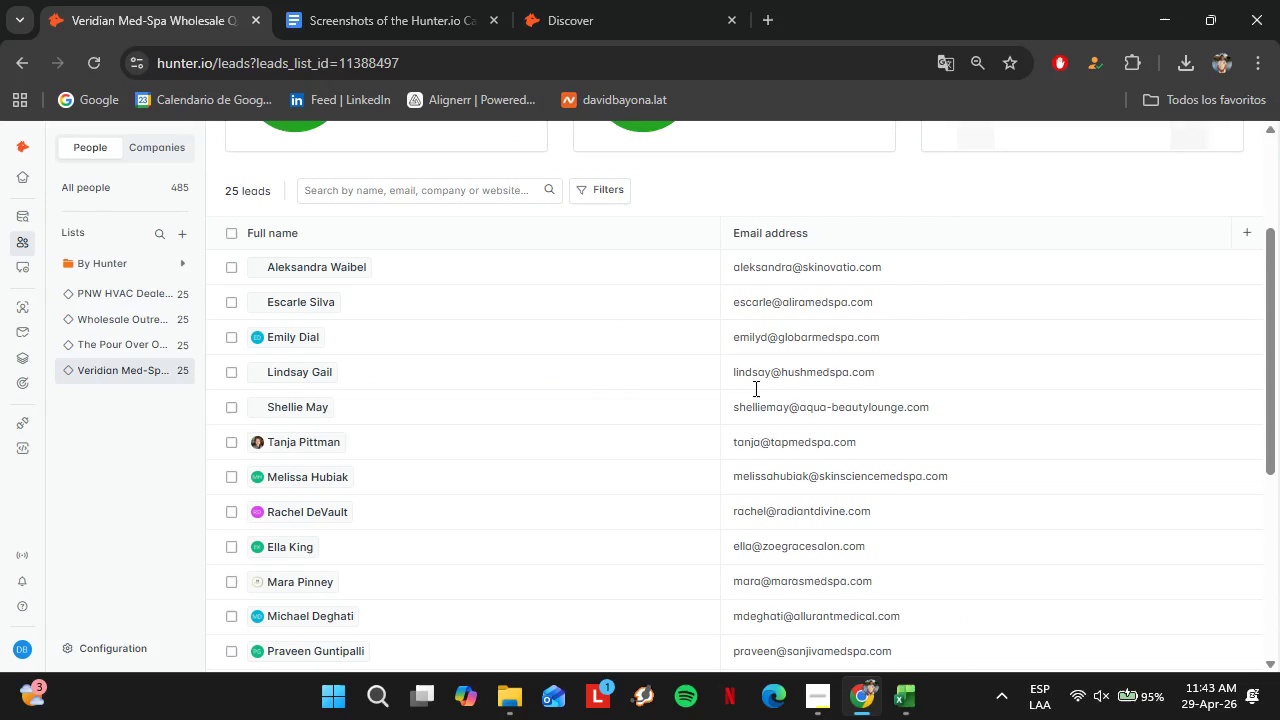 
left_click([1245, 229])
 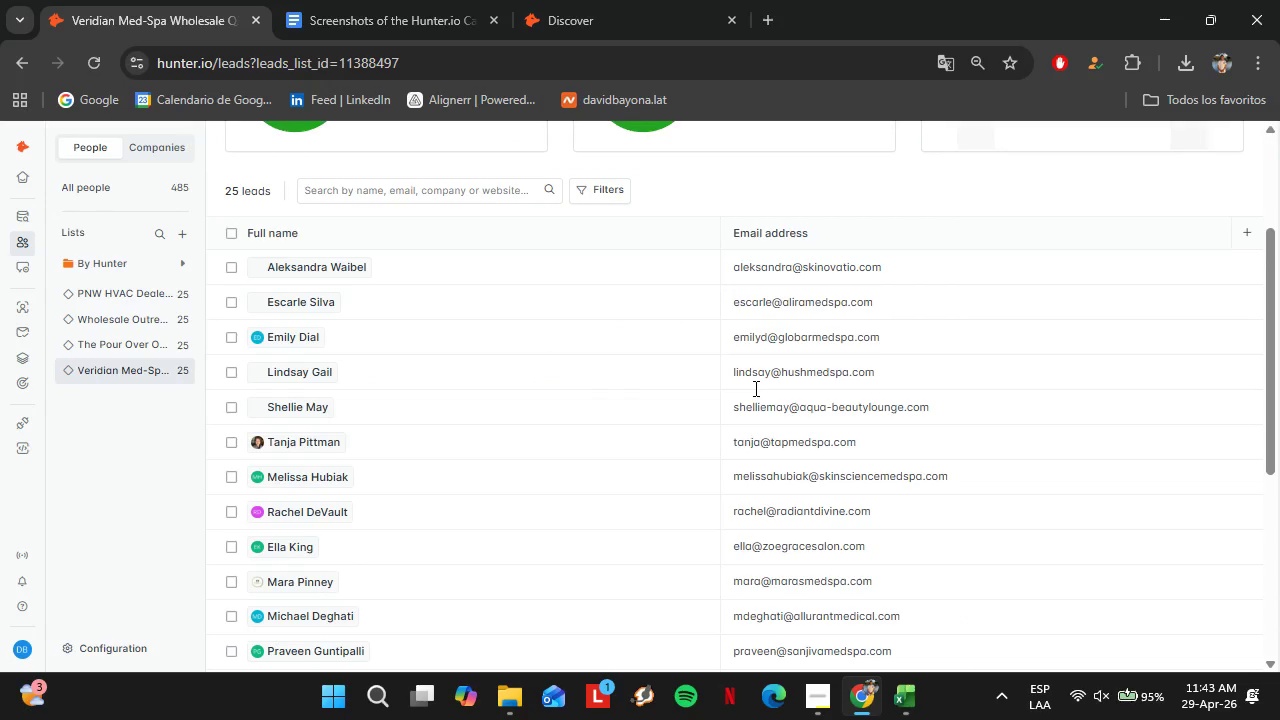 
left_click_drag(start_coordinate=[1252, 316], to_coordinate=[1260, 289])
 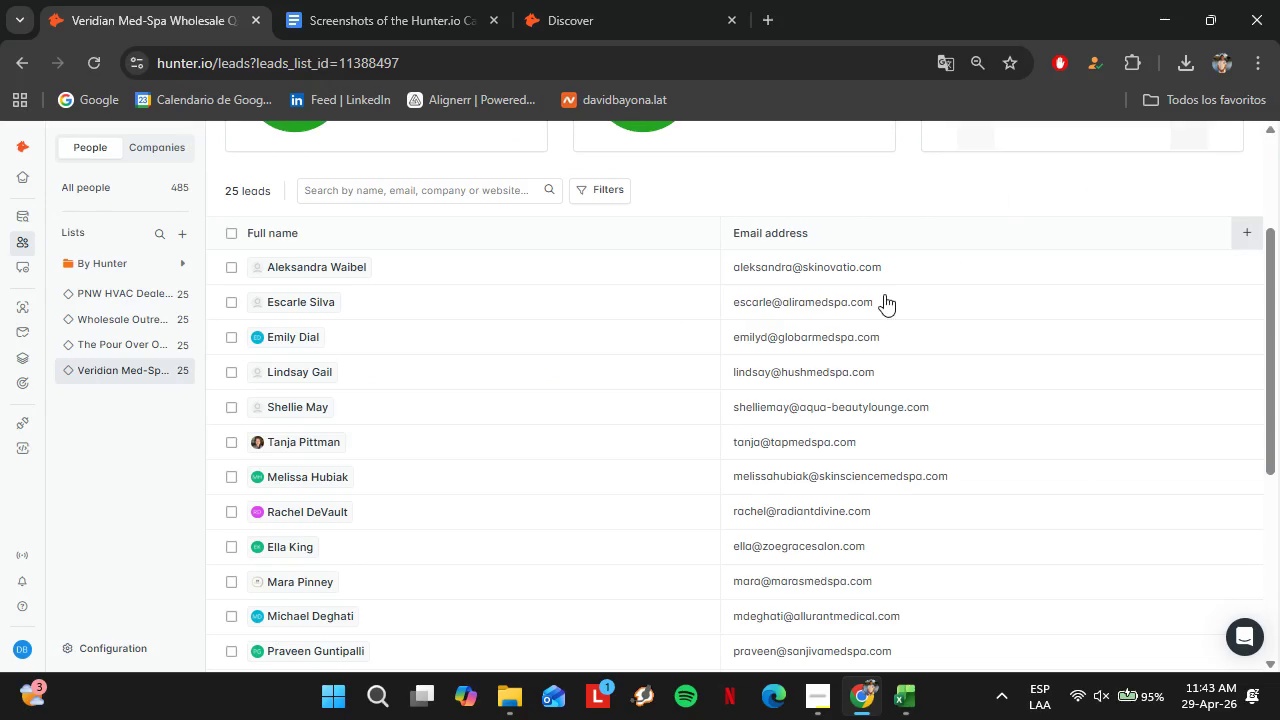 
scroll: coordinate [652, 437], scroll_direction: down, amount: 3.0
 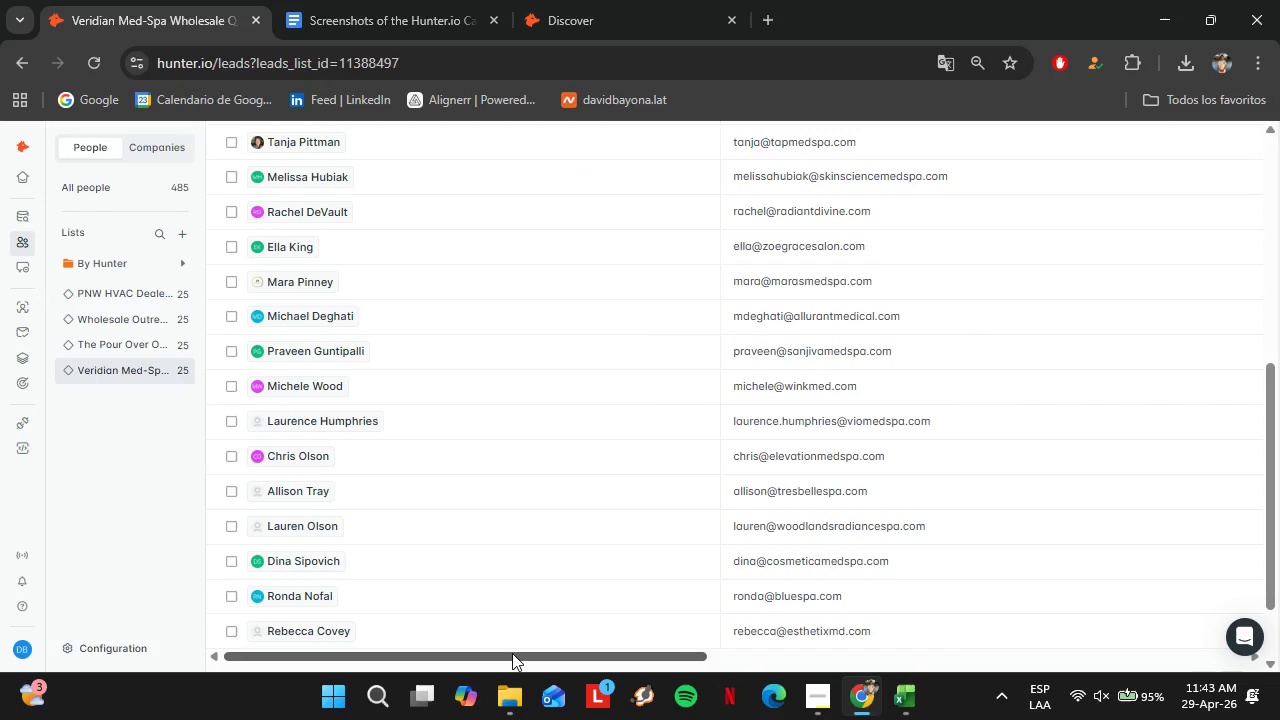 
left_click_drag(start_coordinate=[512, 653], to_coordinate=[984, 671])
 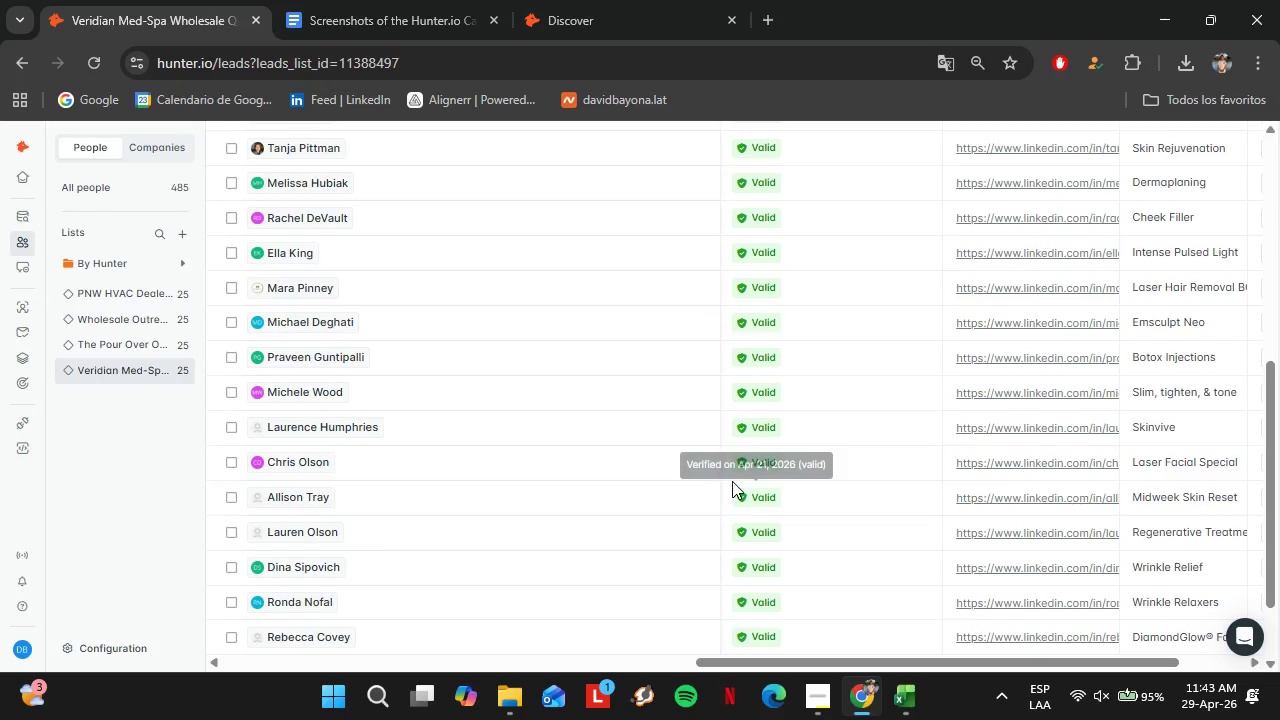 
scroll: coordinate [712, 494], scroll_direction: up, amount: 5.0
 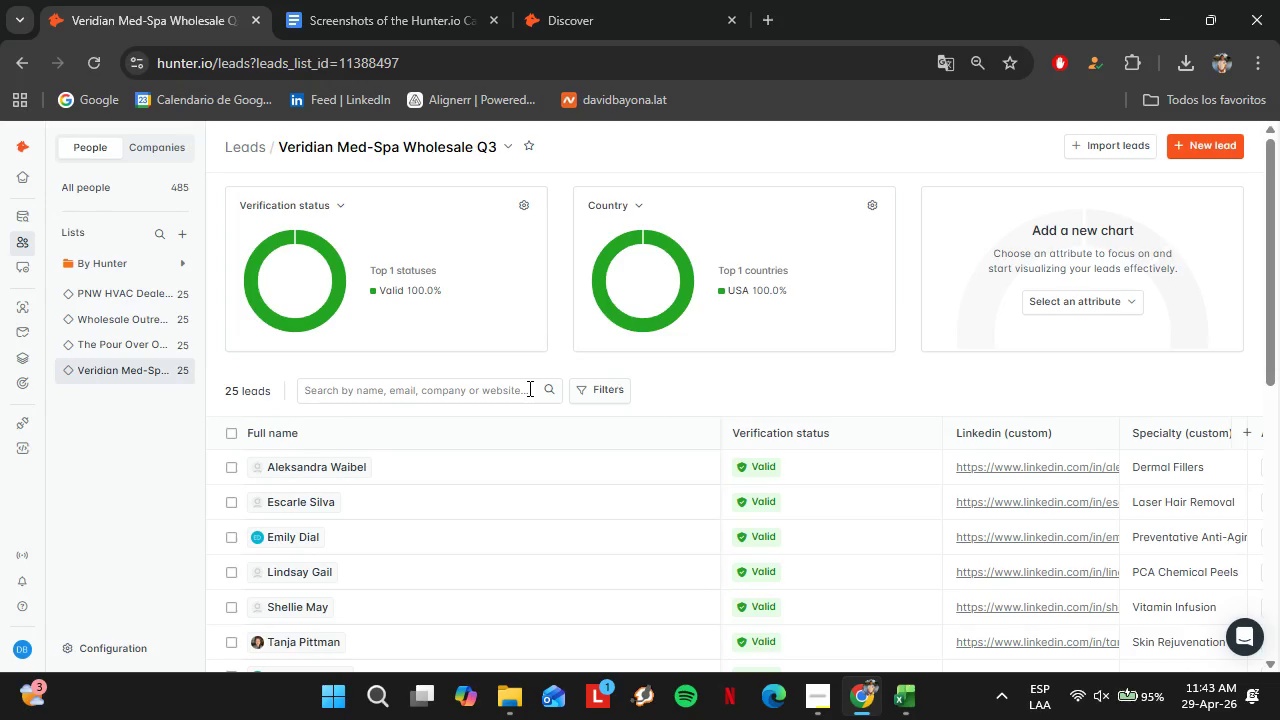 
left_click([821, 703])